 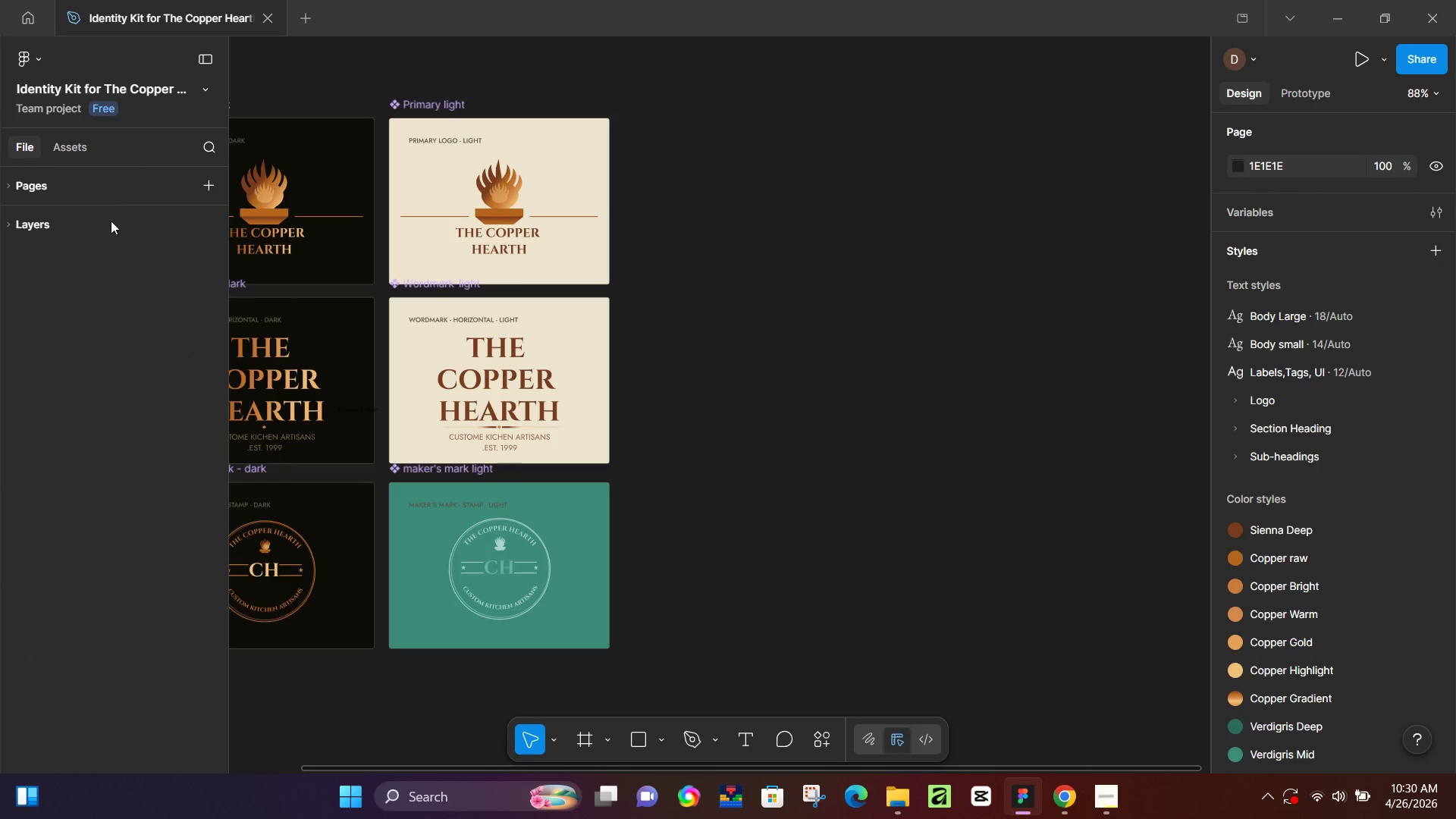 
left_click([101, 221])
 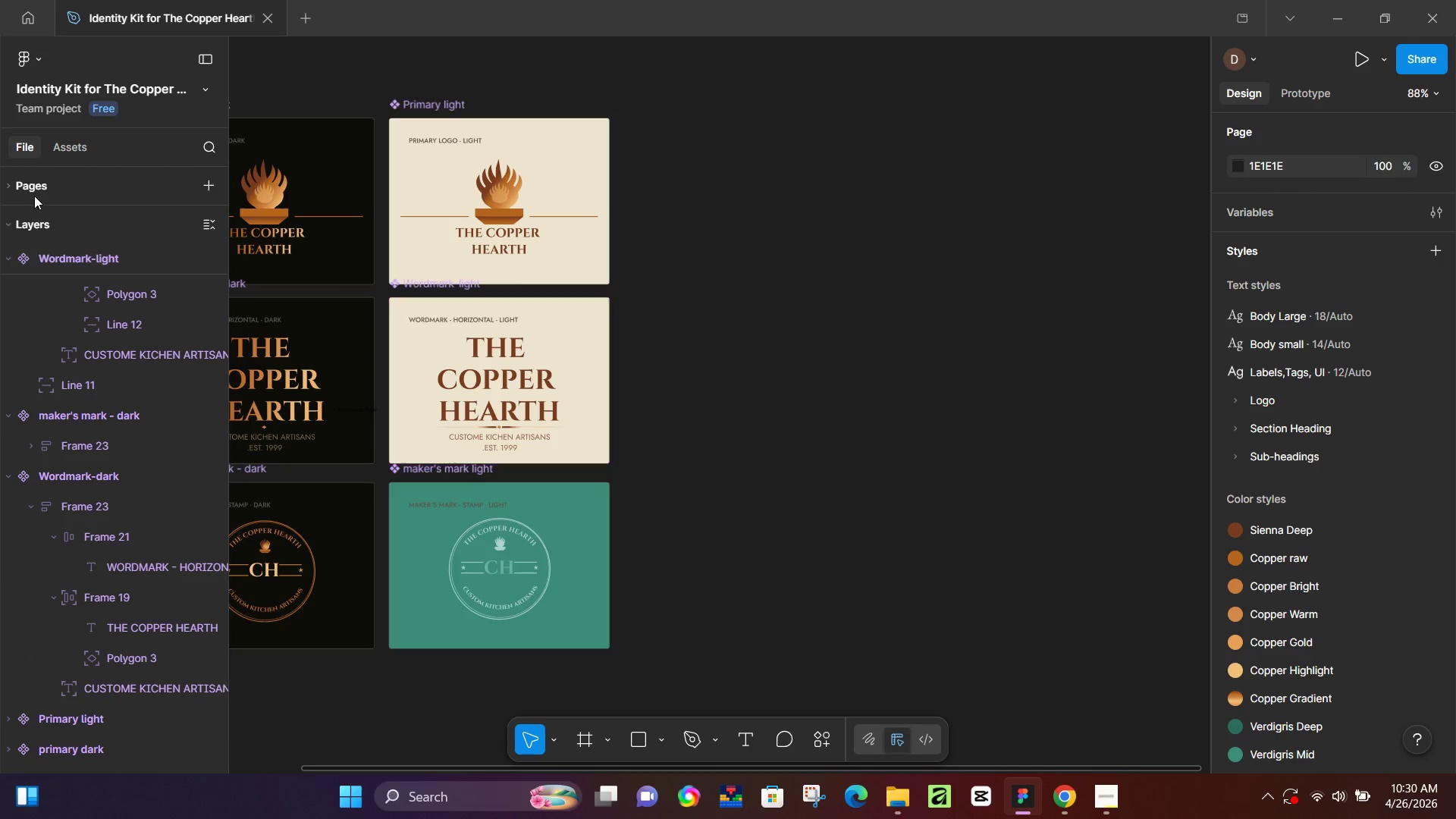 
left_click([23, 191])
 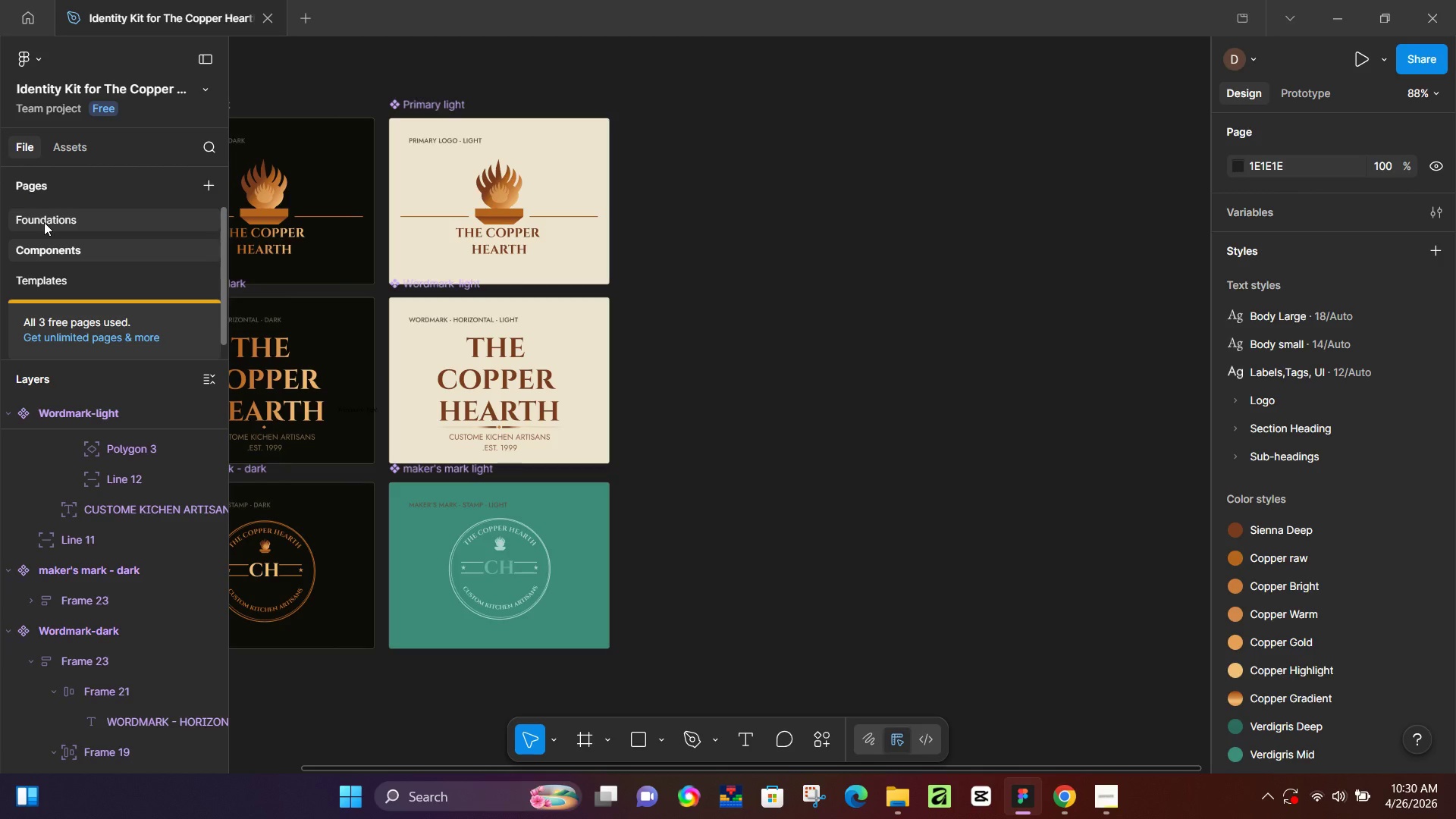 
left_click([44, 222])
 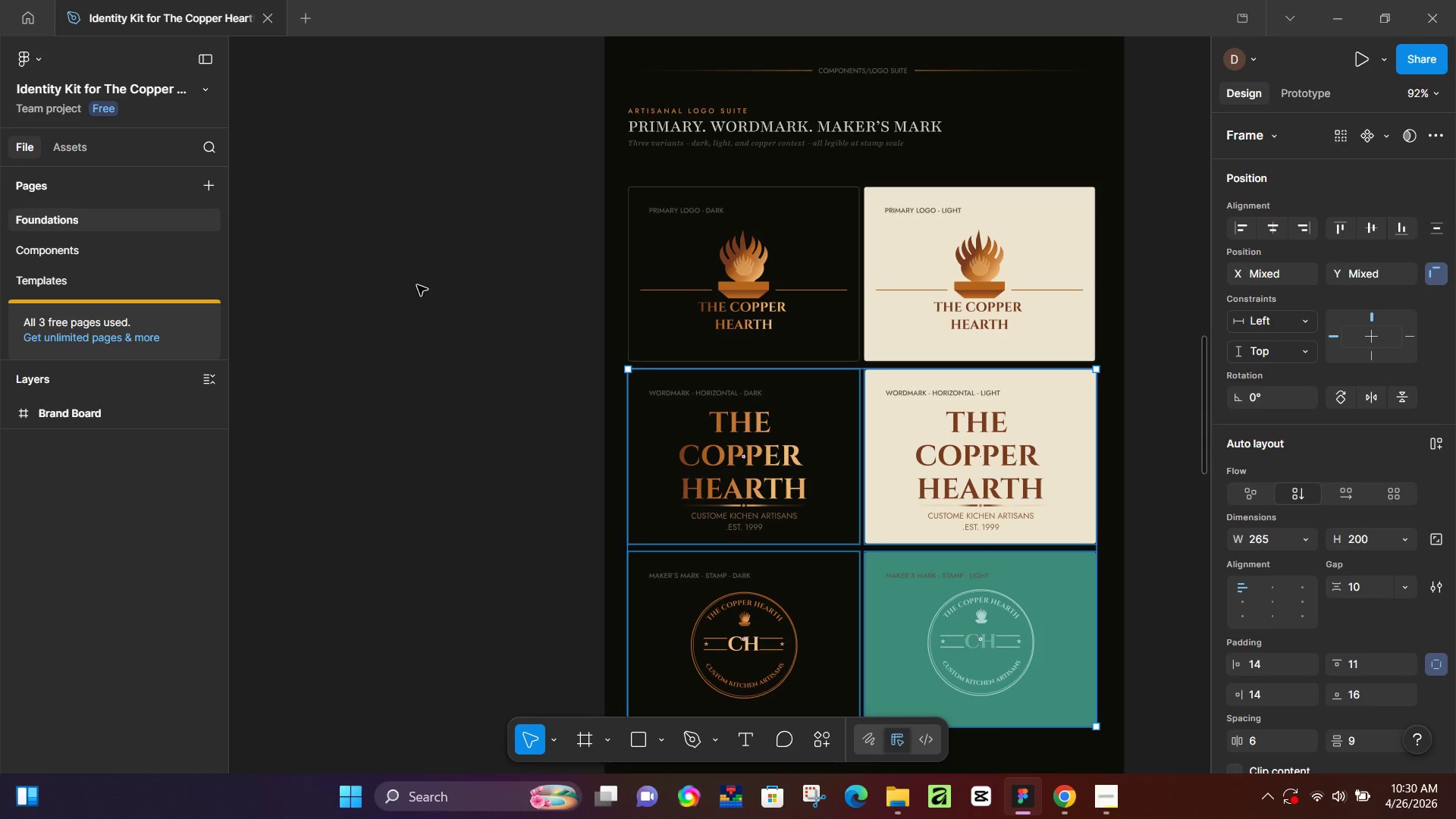 
scroll: coordinate [710, 340], scroll_direction: down, amount: 11.0
 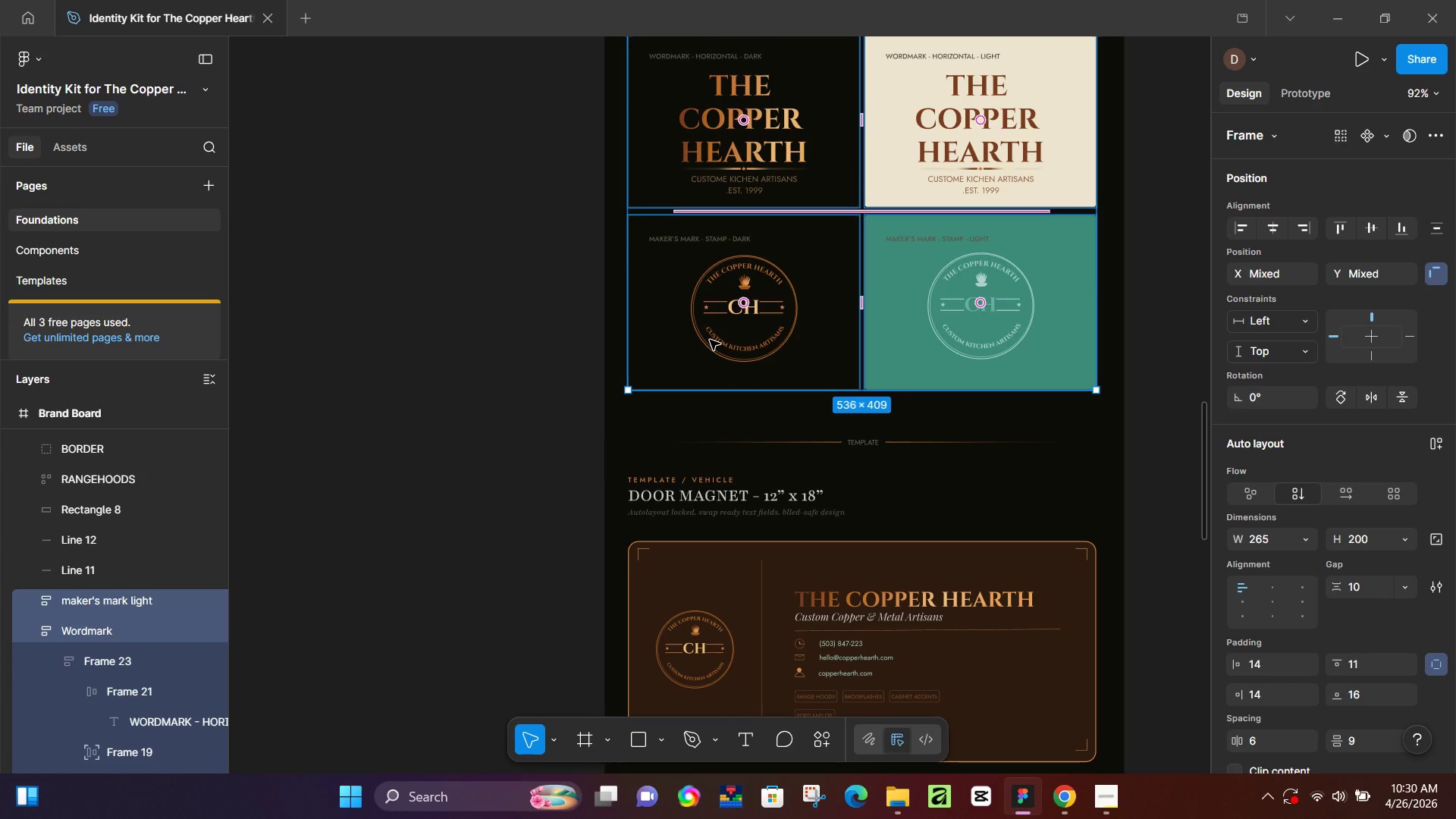 
scroll: coordinate [712, 331], scroll_direction: up, amount: 9.0
 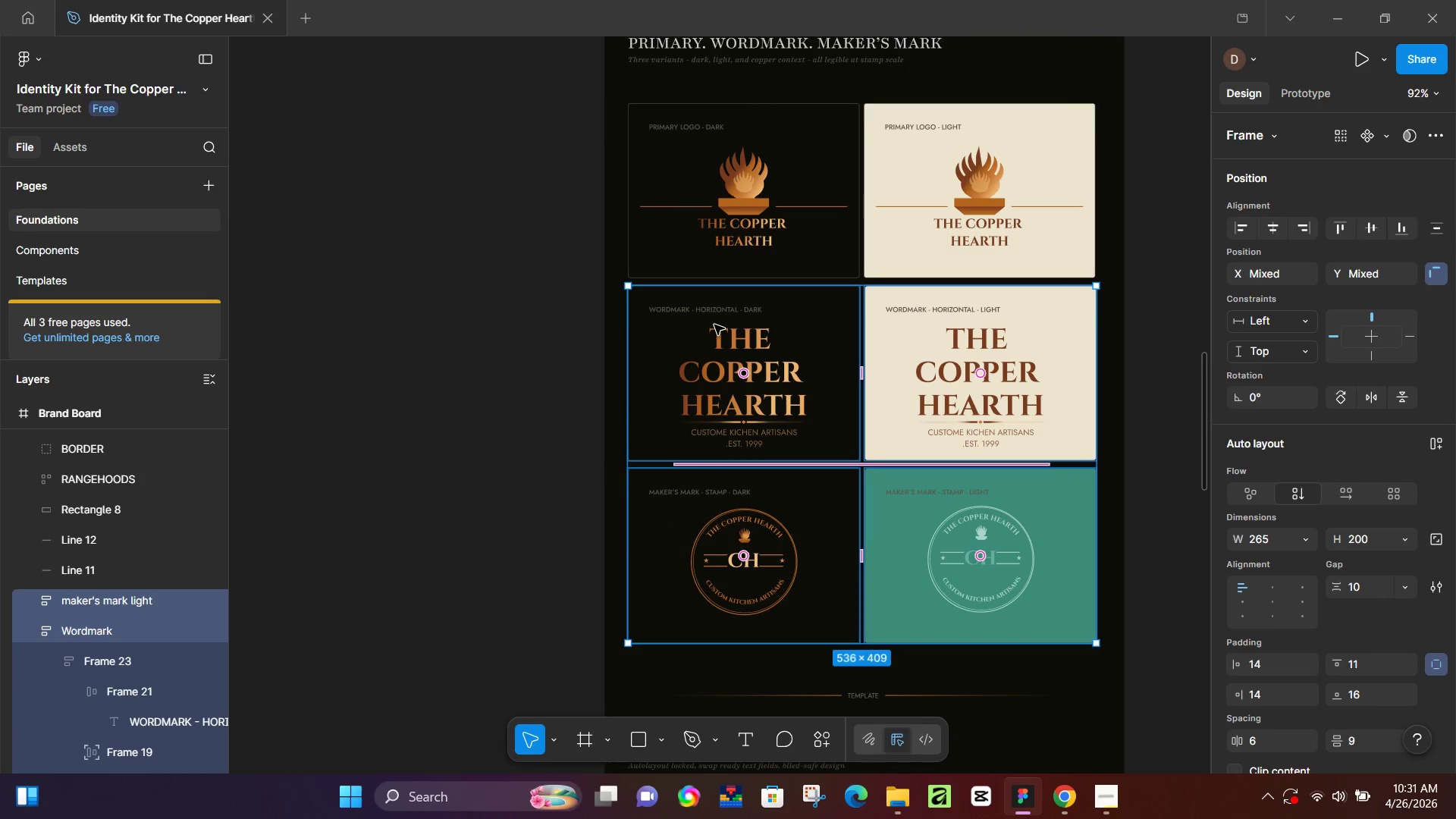 
left_click([469, 267])
 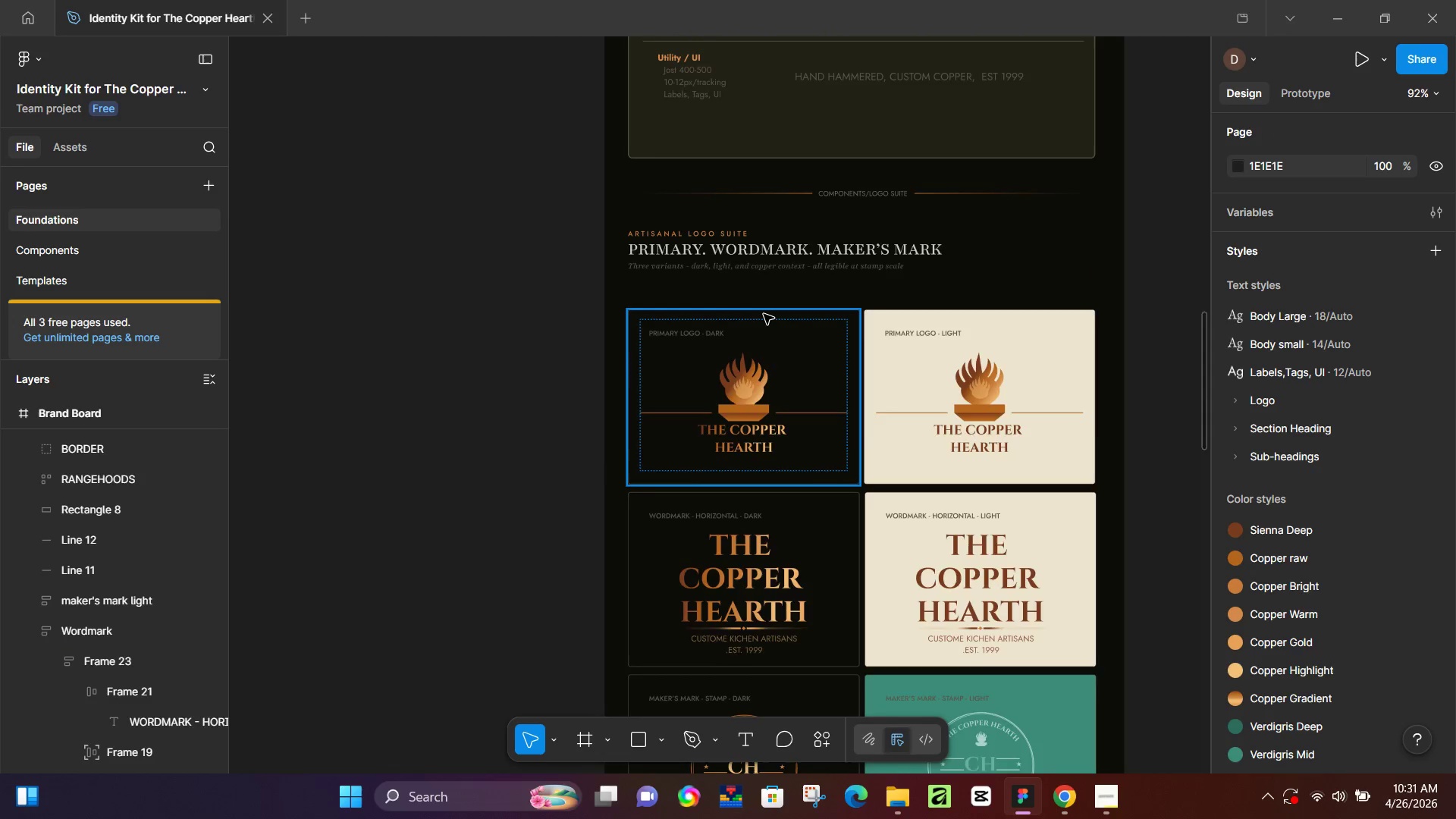 
scroll: coordinate [764, 315], scroll_direction: up, amount: 17.0
 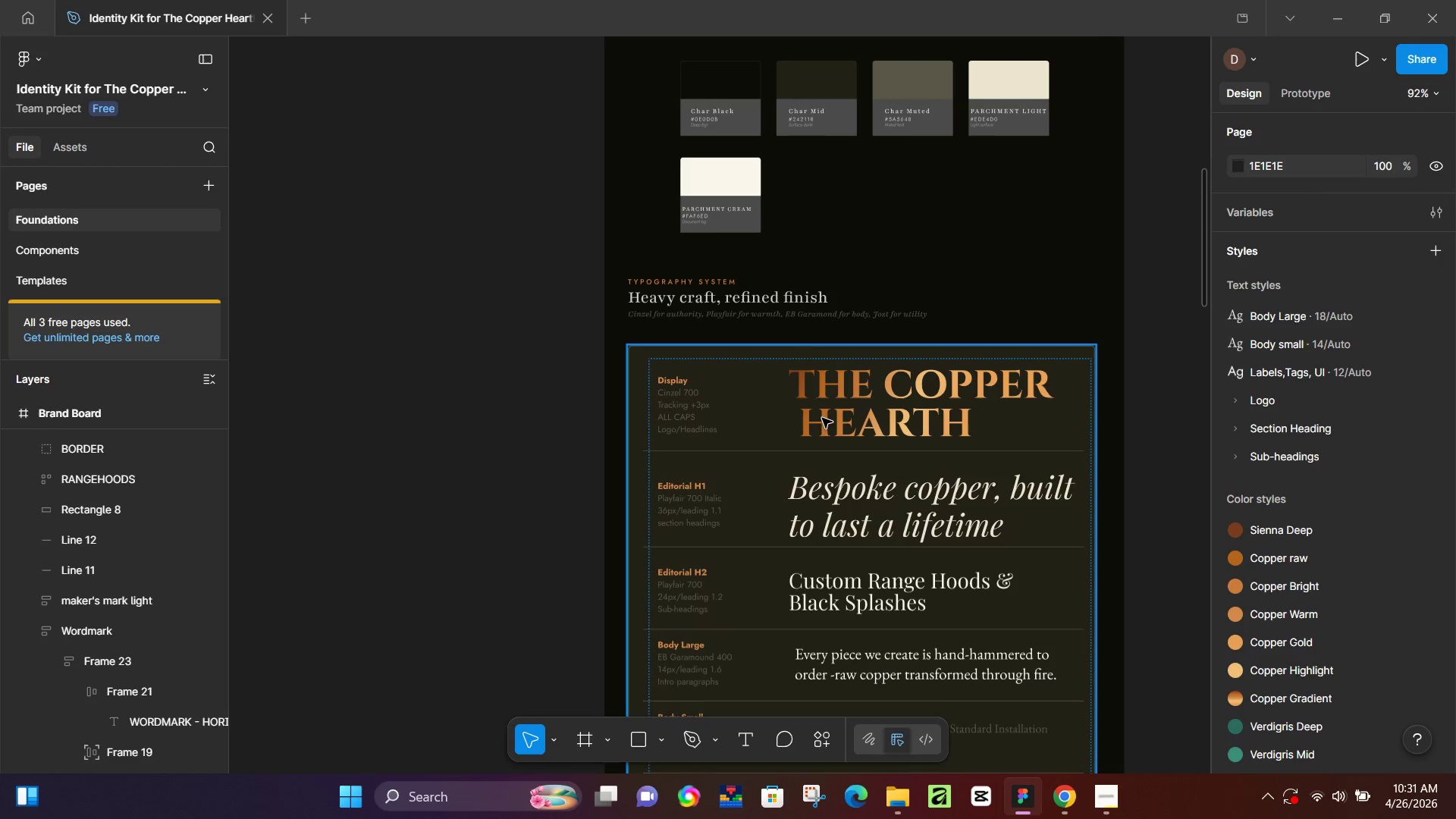 
scroll: coordinate [824, 409], scroll_direction: down, amount: 26.0
 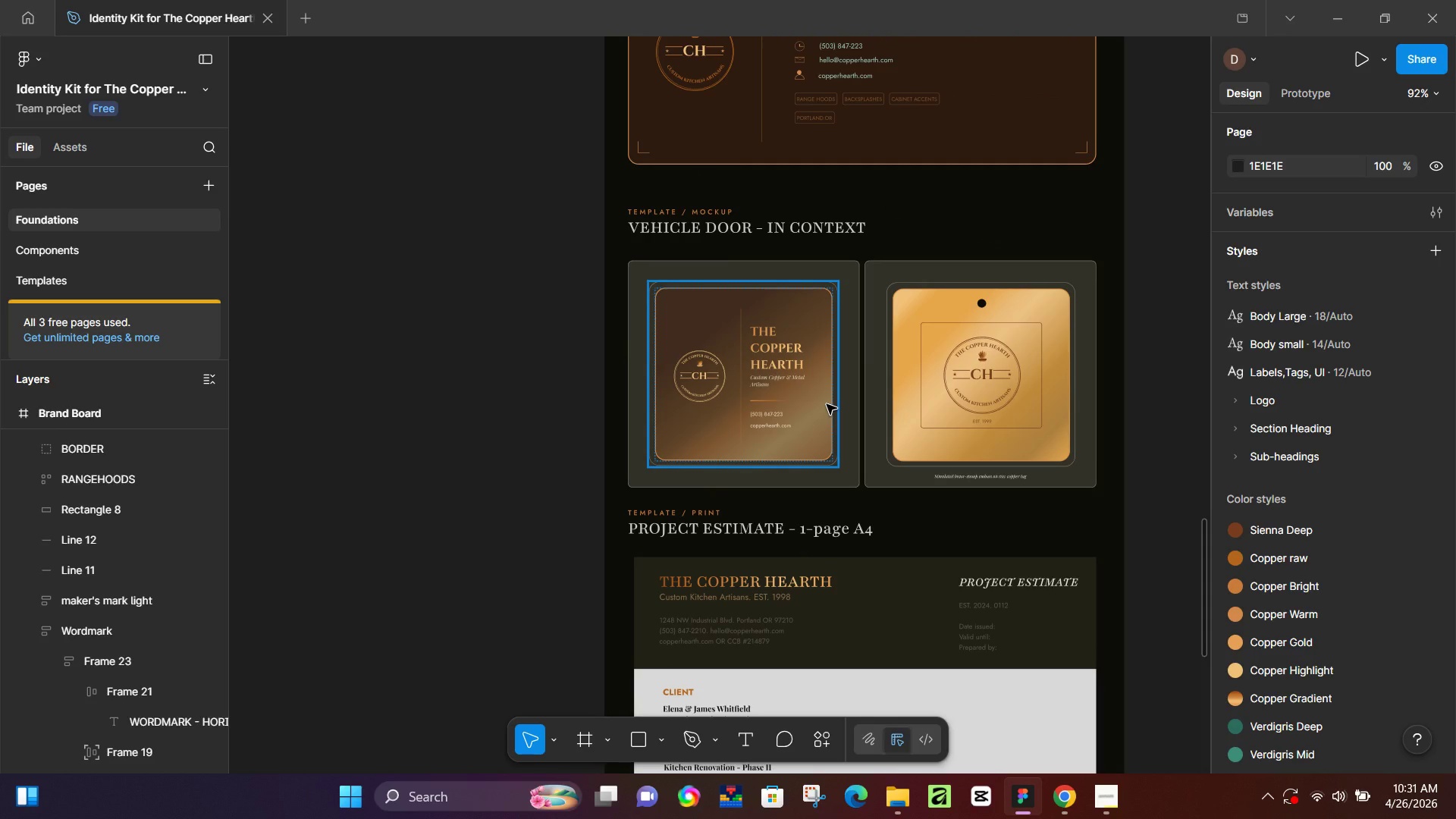 
scroll: coordinate [827, 404], scroll_direction: none, amount: 0.0
 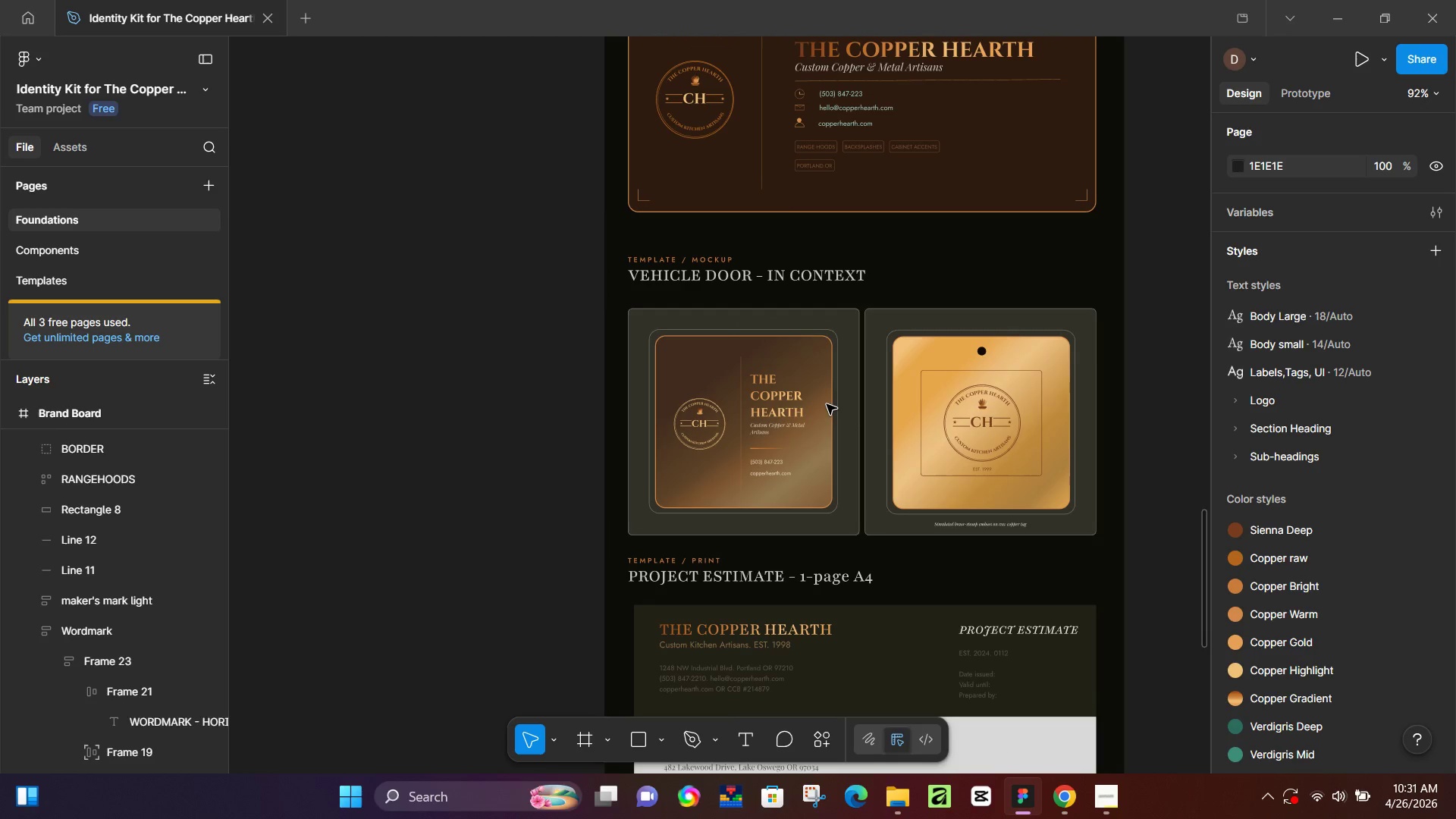 
scroll: coordinate [815, 447], scroll_direction: up, amount: 12.0
 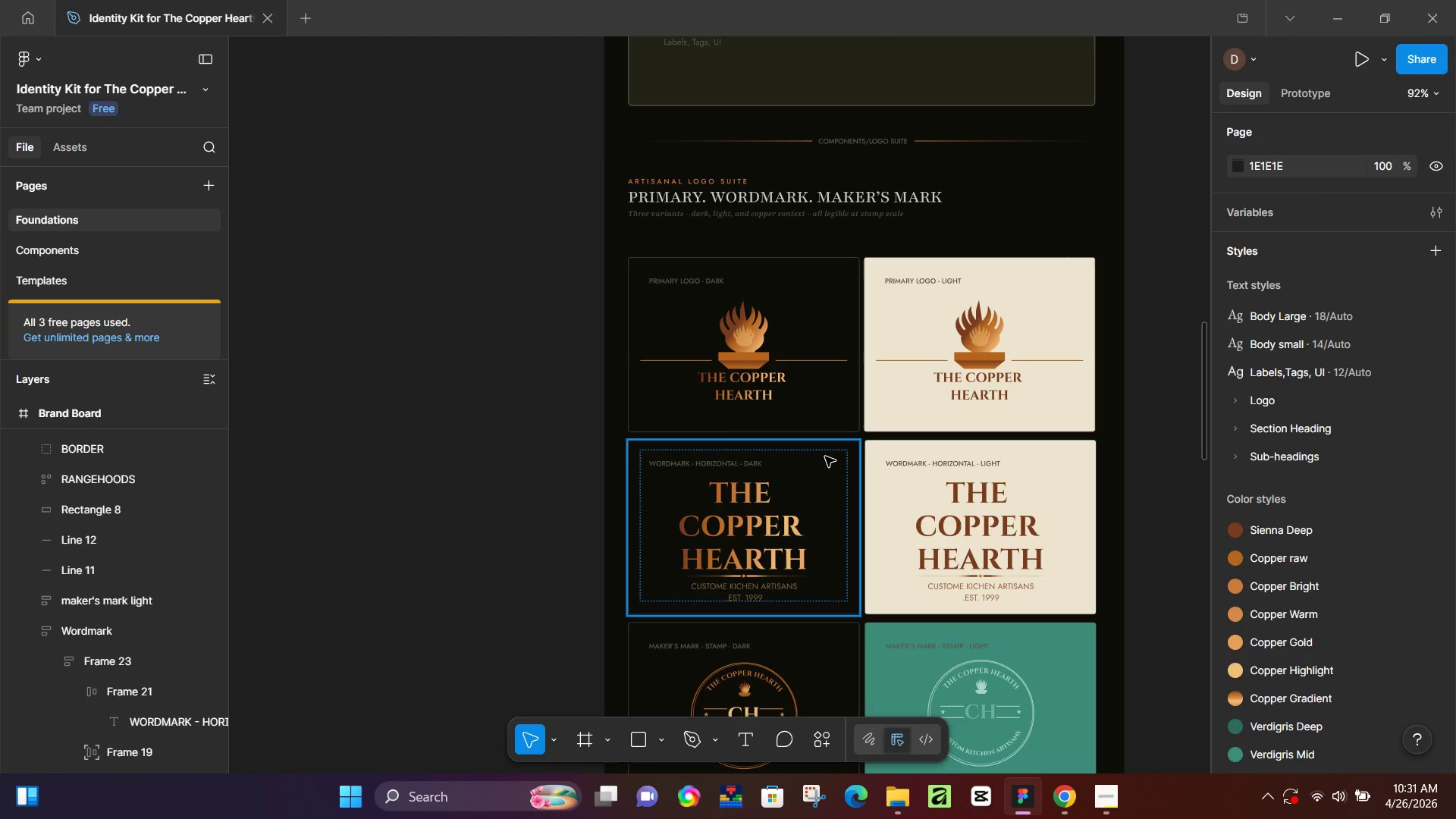 
wait(6.84)
 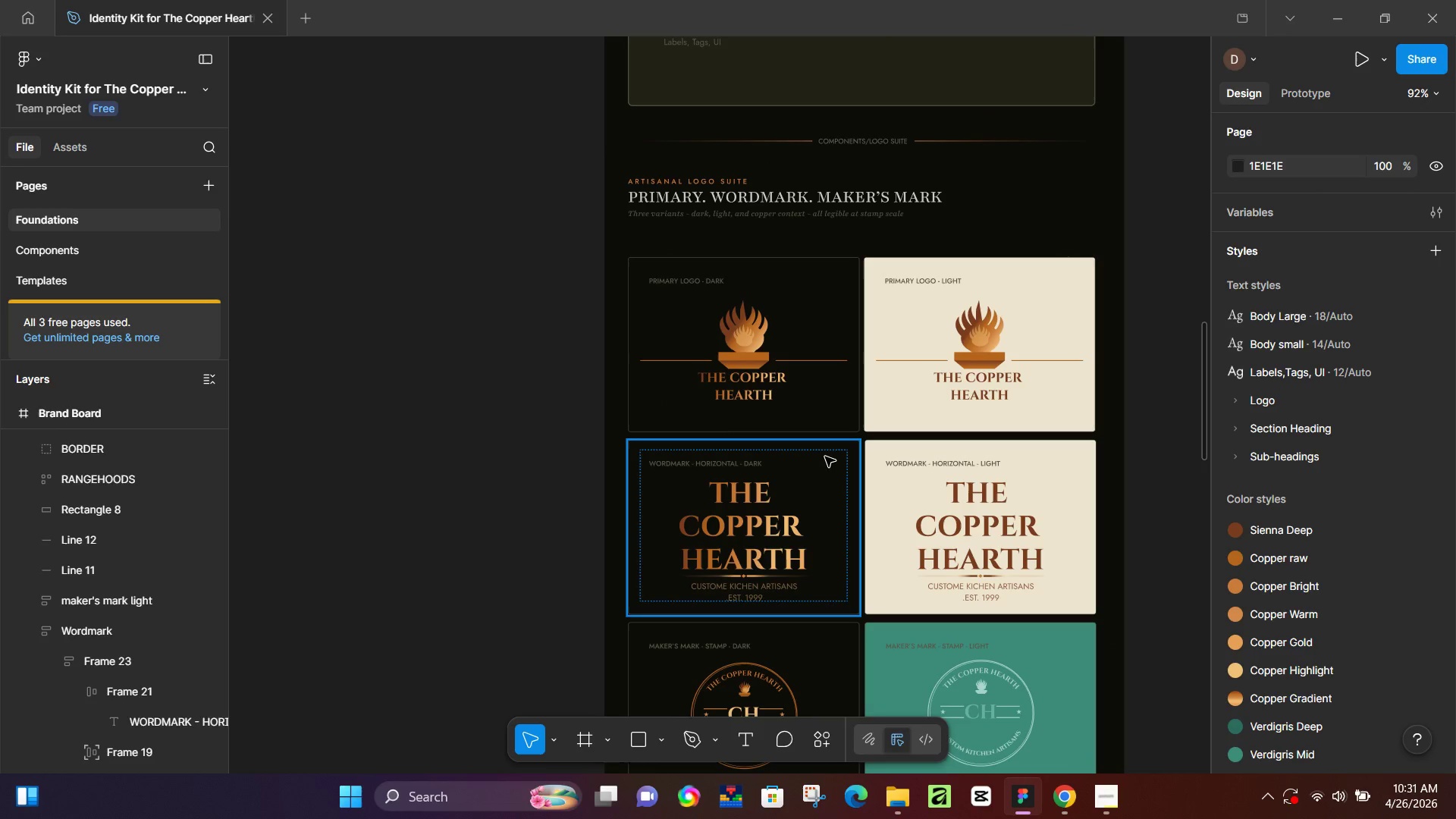 
scroll: coordinate [805, 487], scroll_direction: down, amount: 7.0
 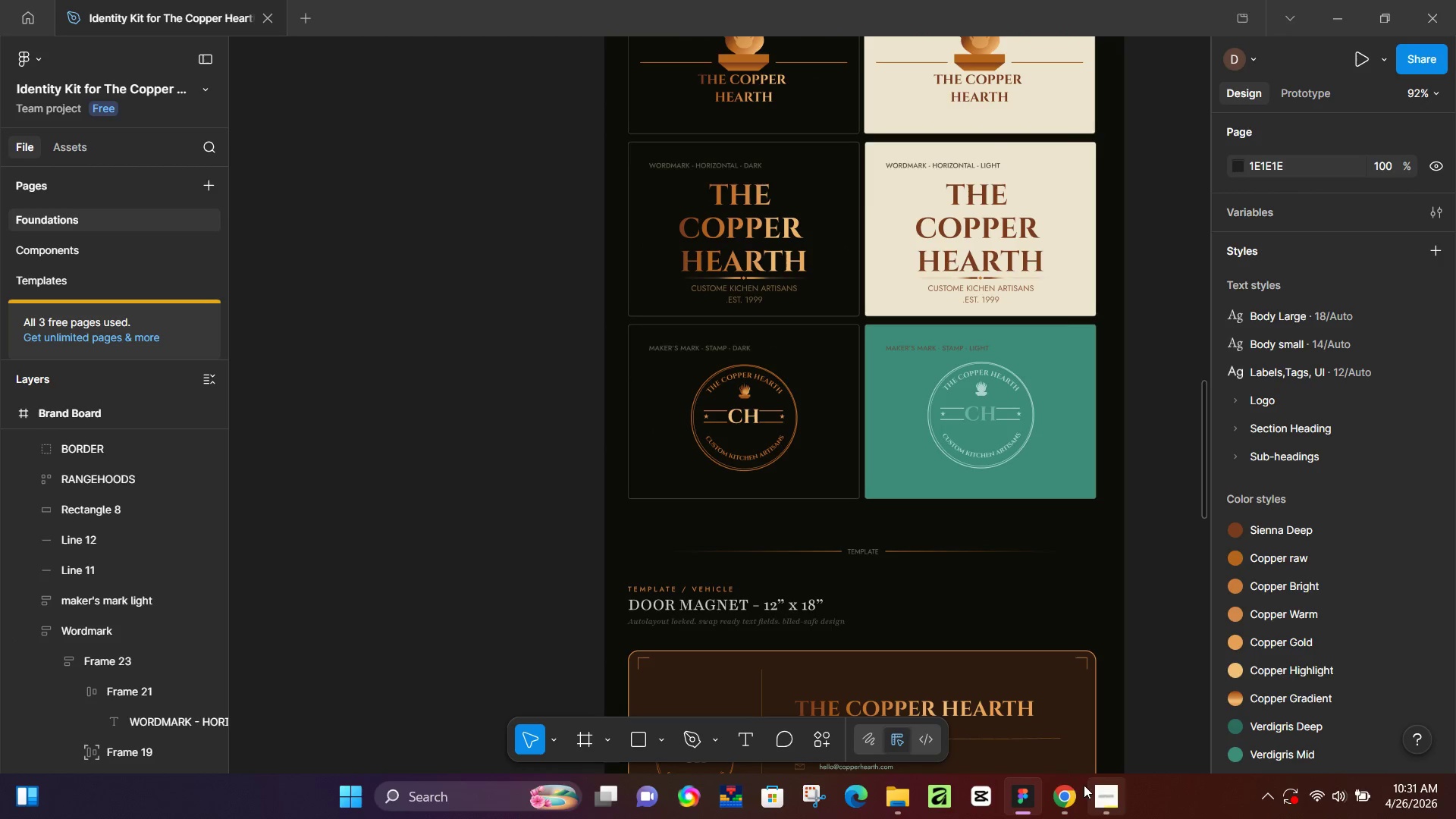 
mouse_move([1058, 792])
 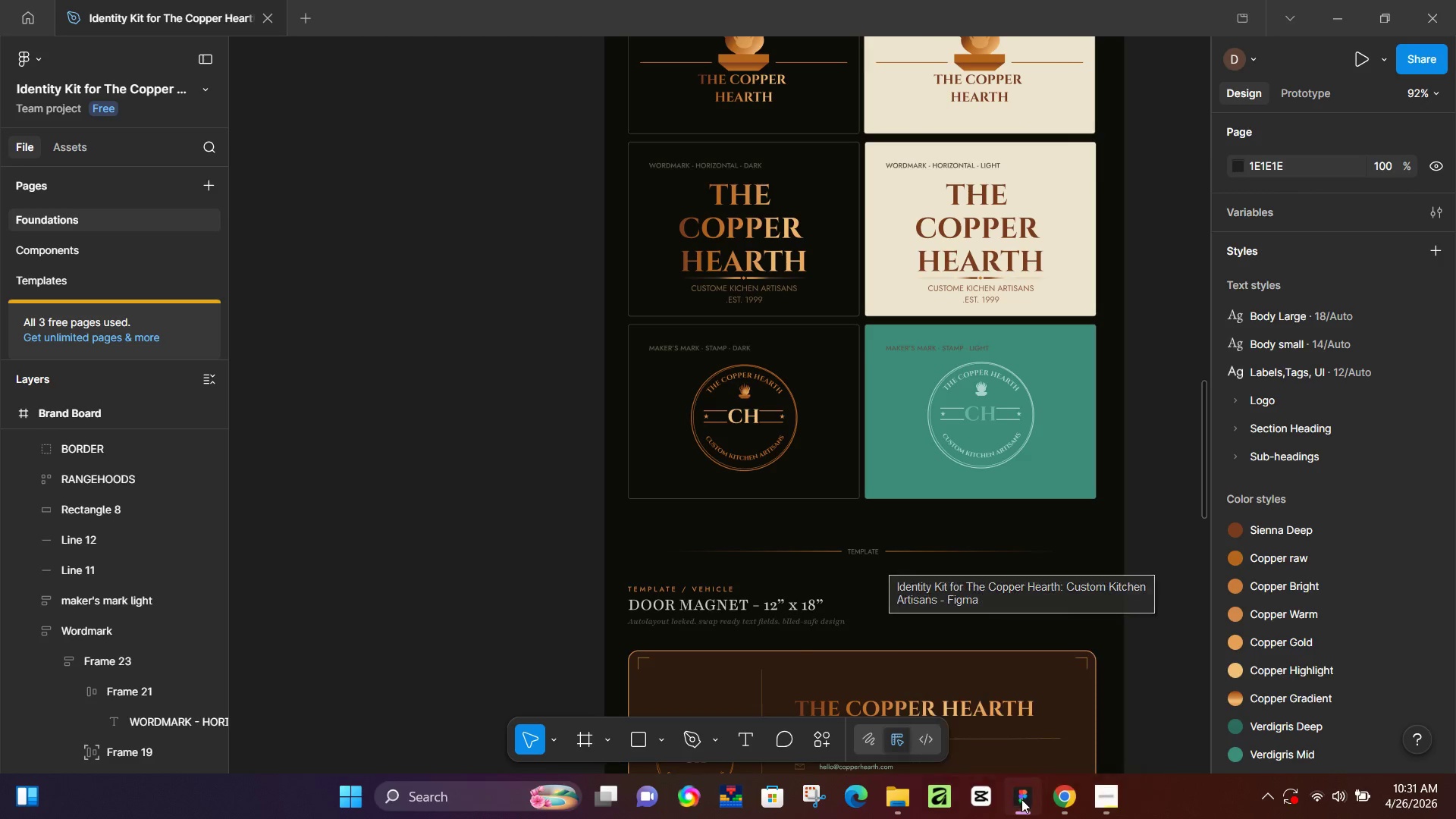 
left_click([1021, 799])